 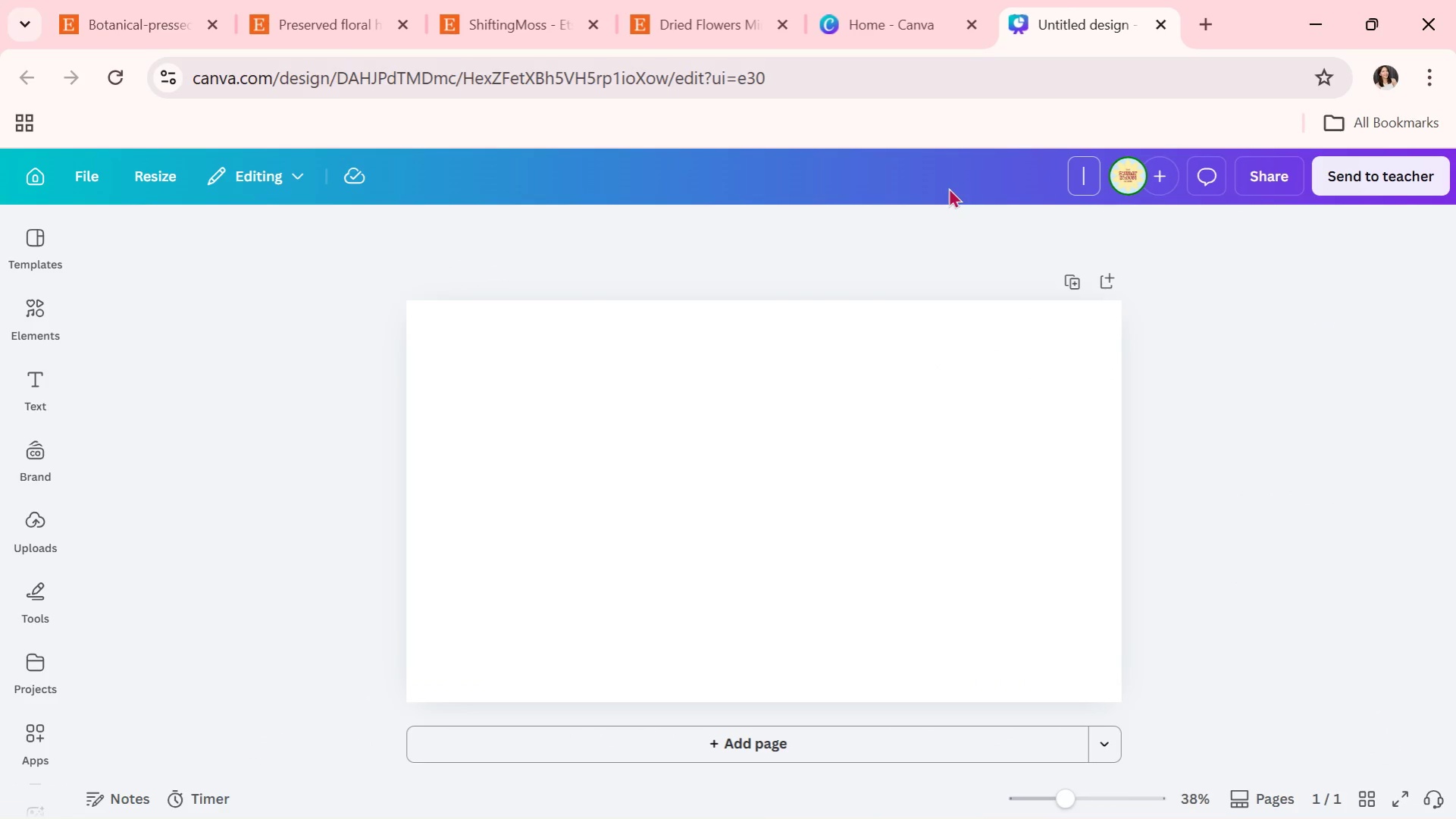 
key(Control+V)
 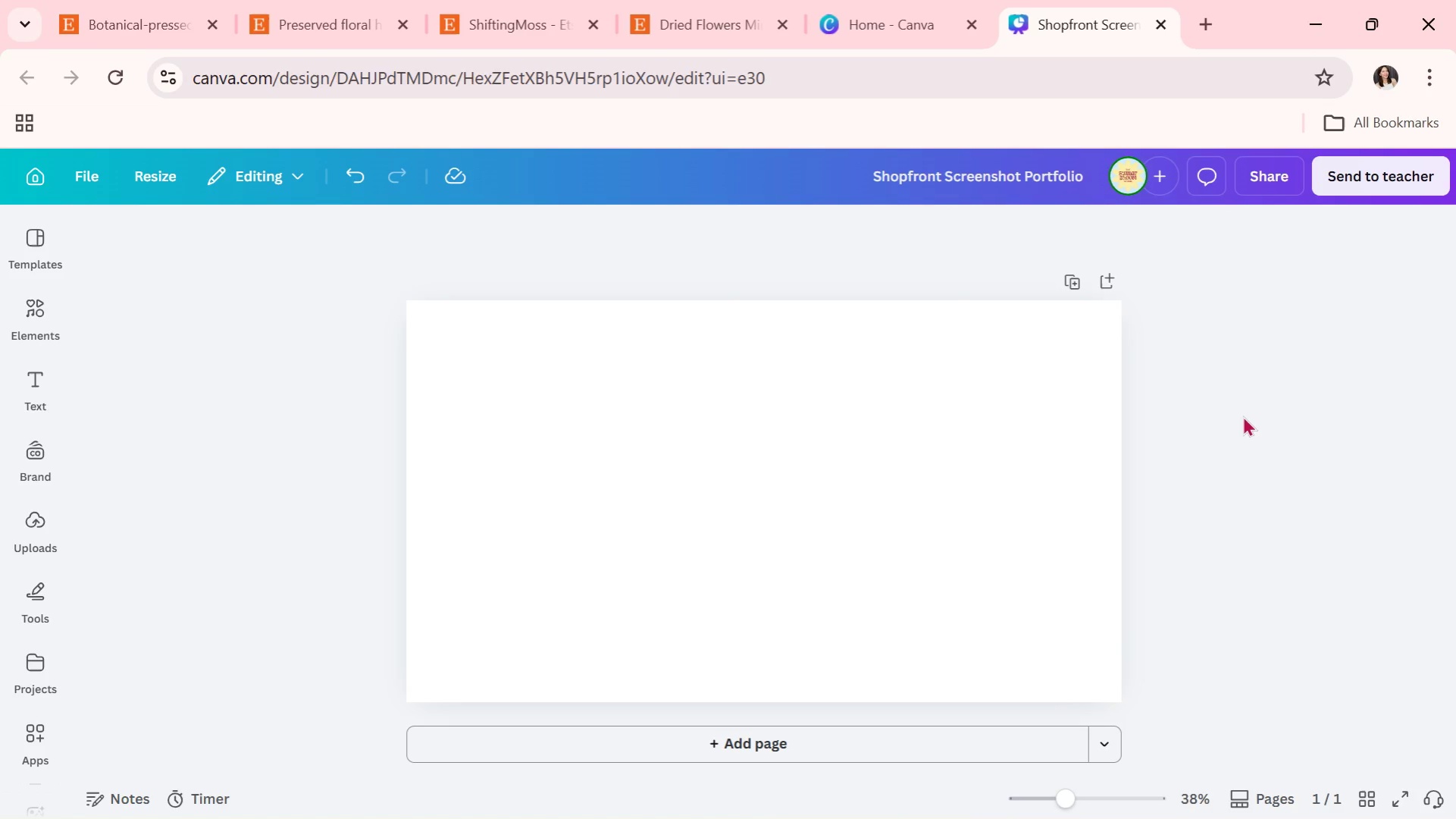 
wait(37.66)
 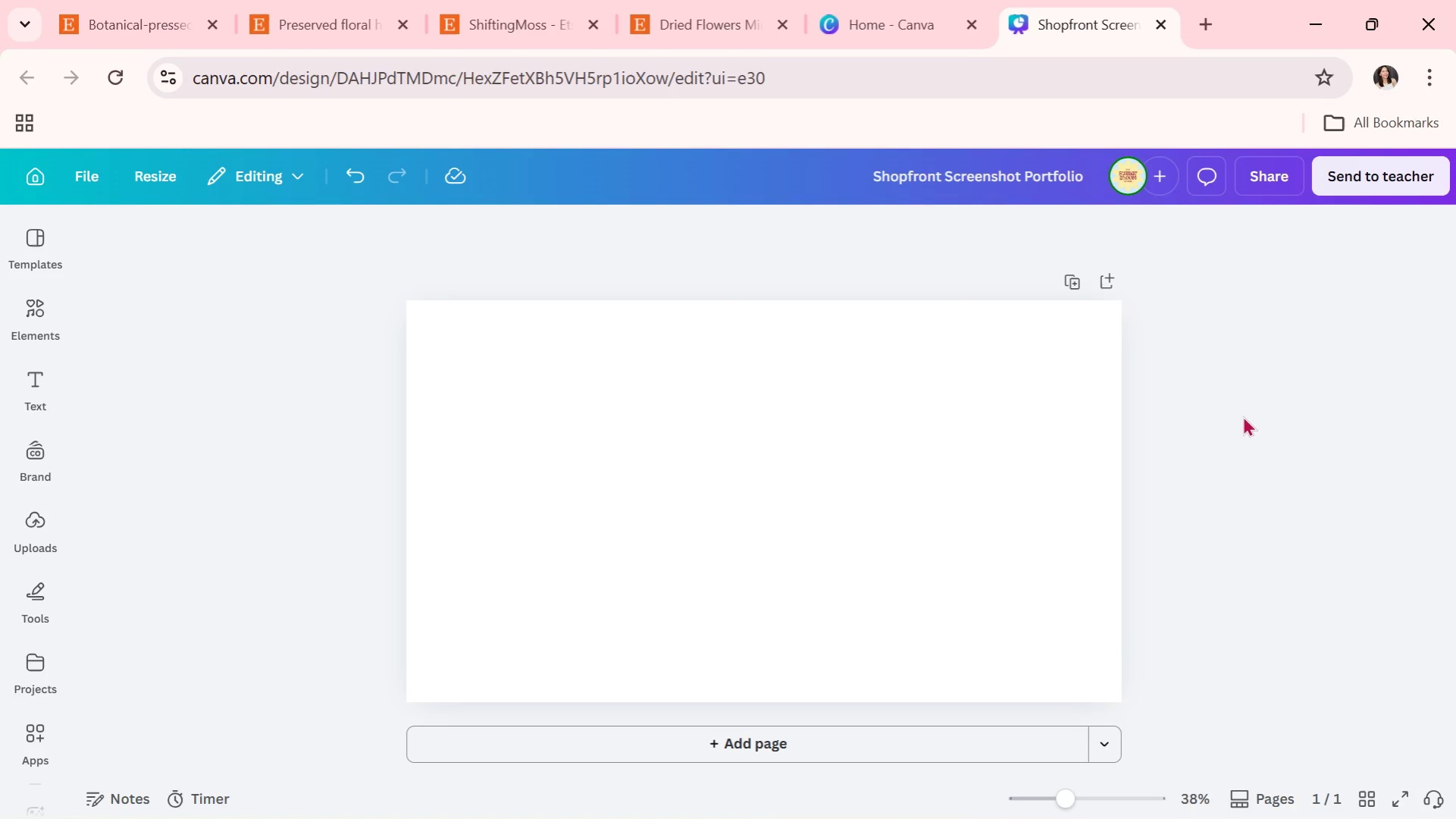 
key(Alt+AltLeft)
 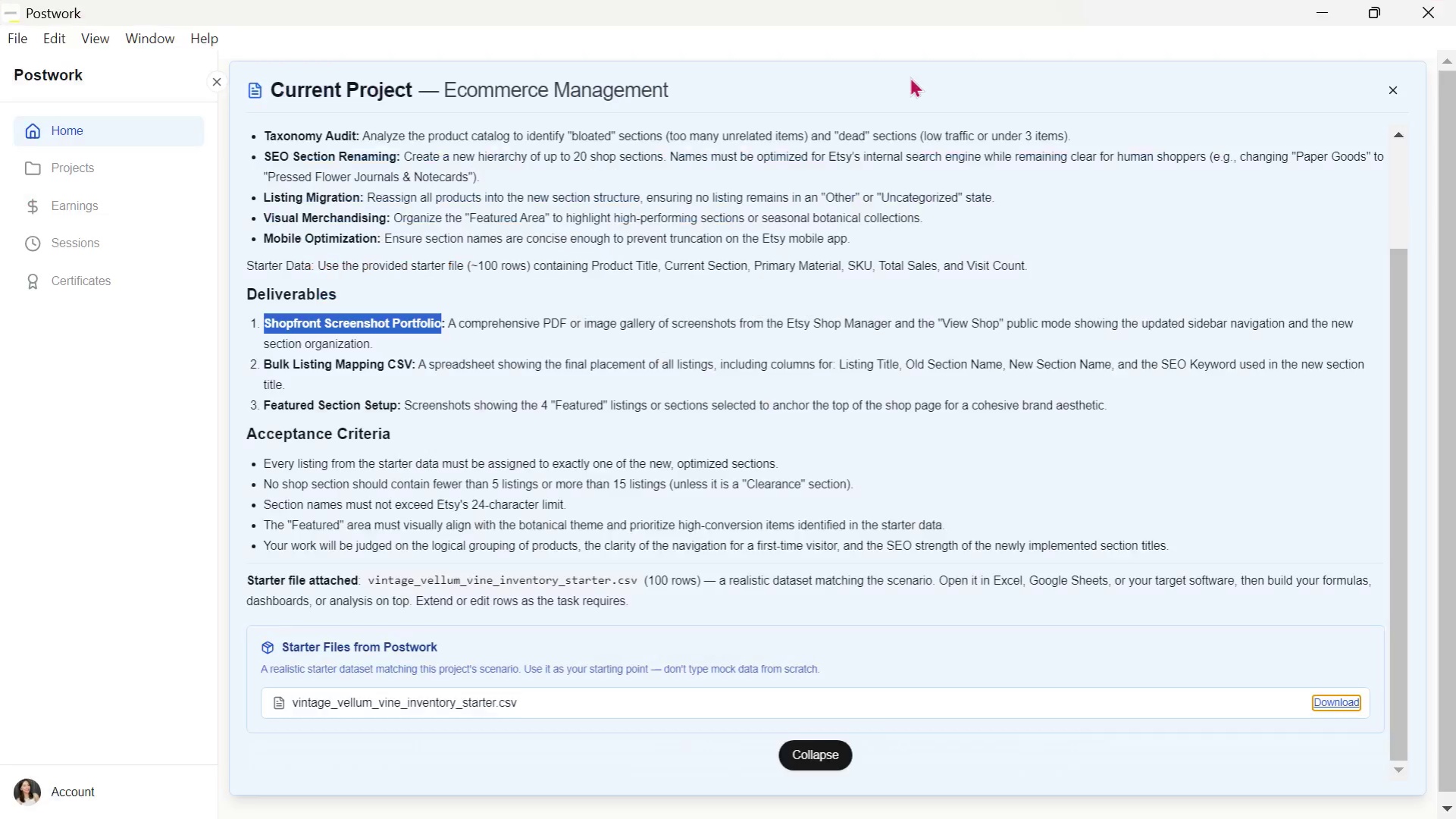 
key(Alt+Tab)